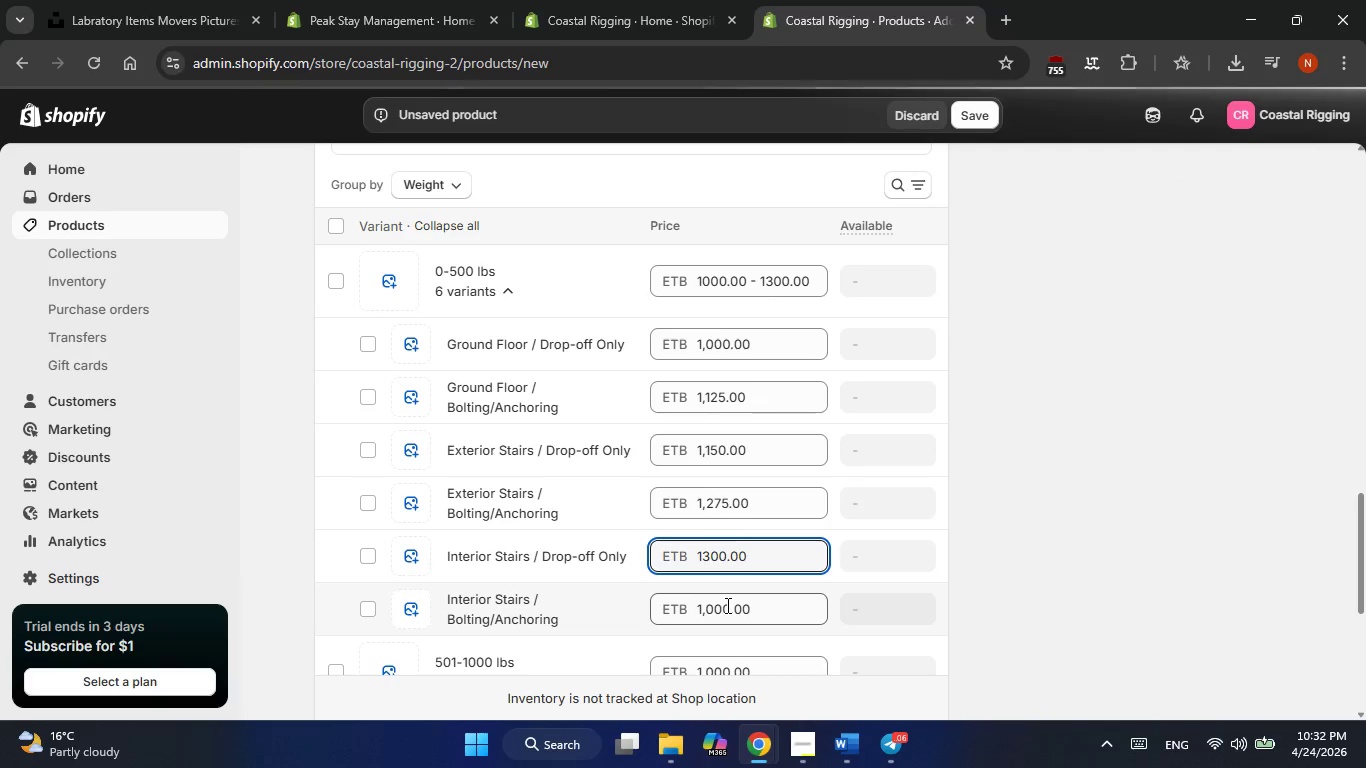 
left_click([726, 605])
 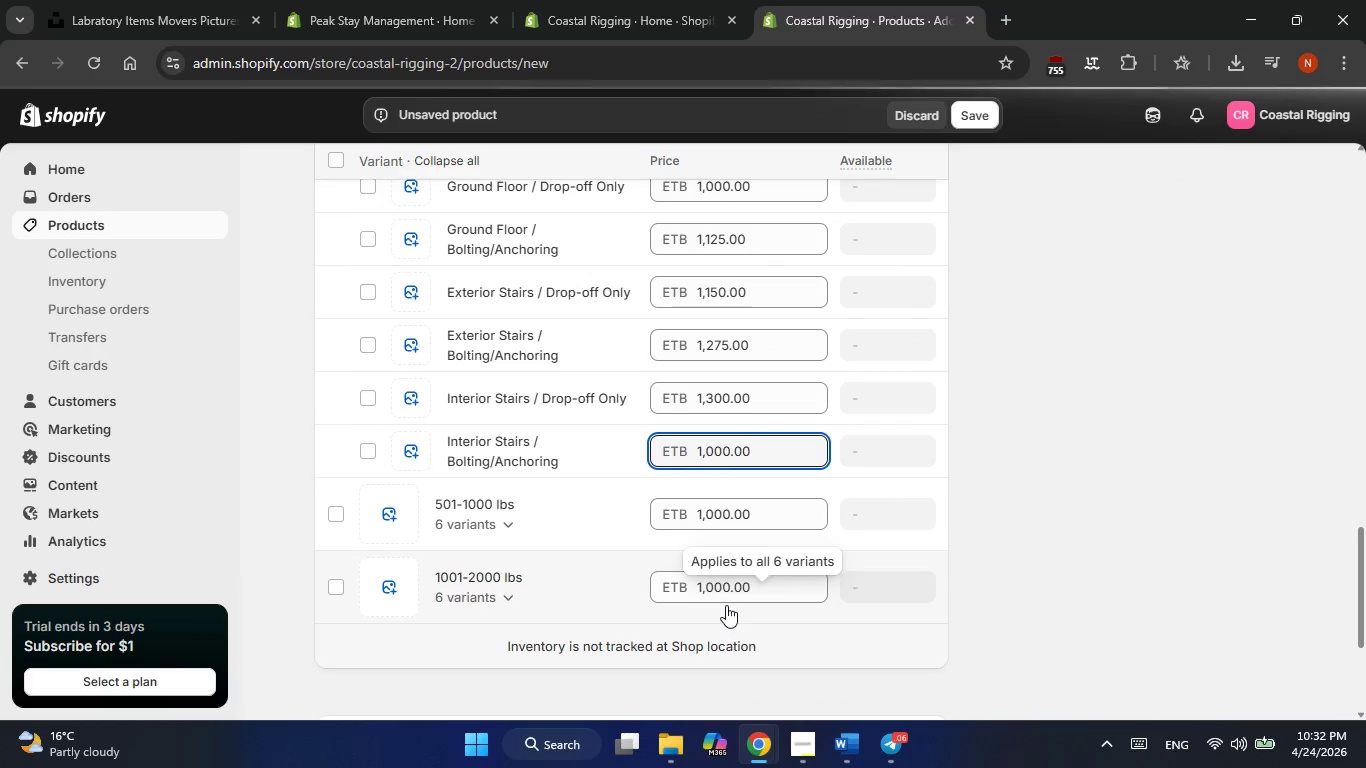 
key(ArrowRight)
 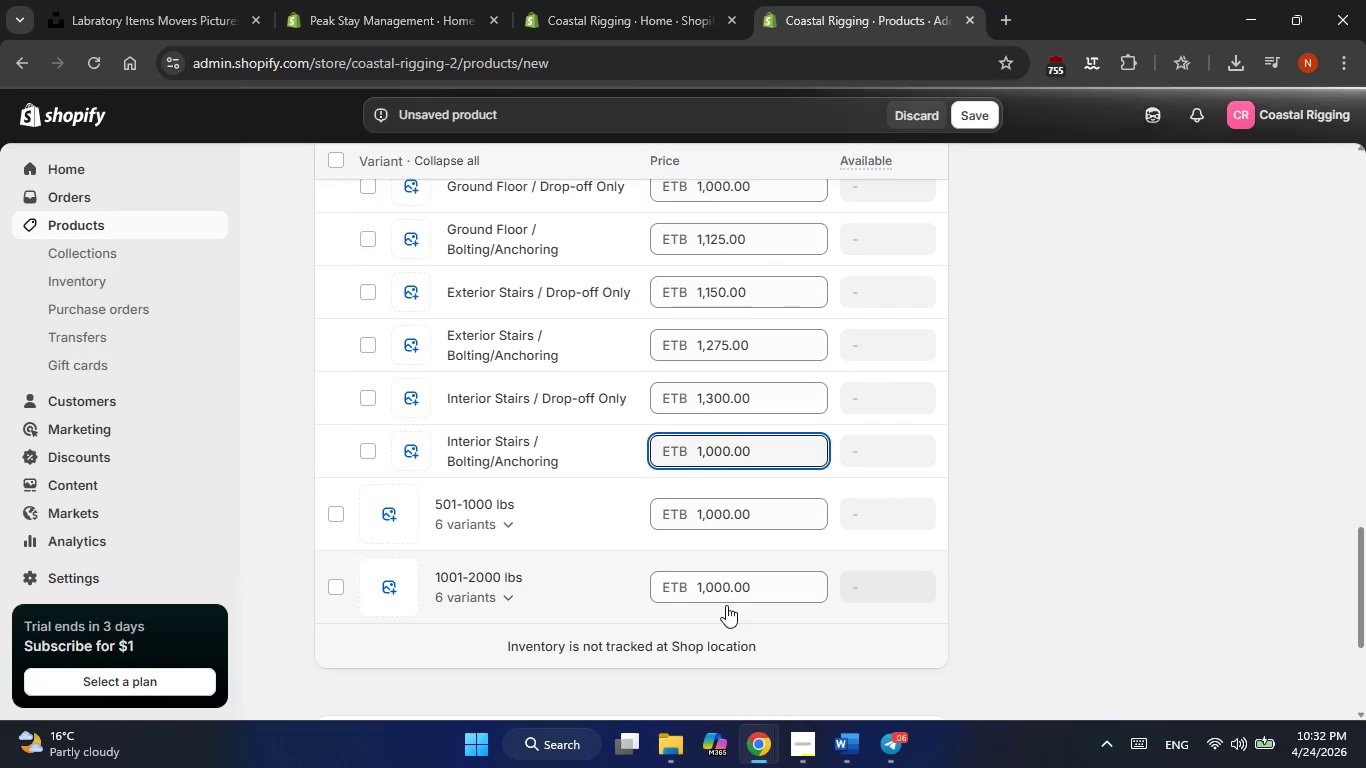 
key(Backspace)
 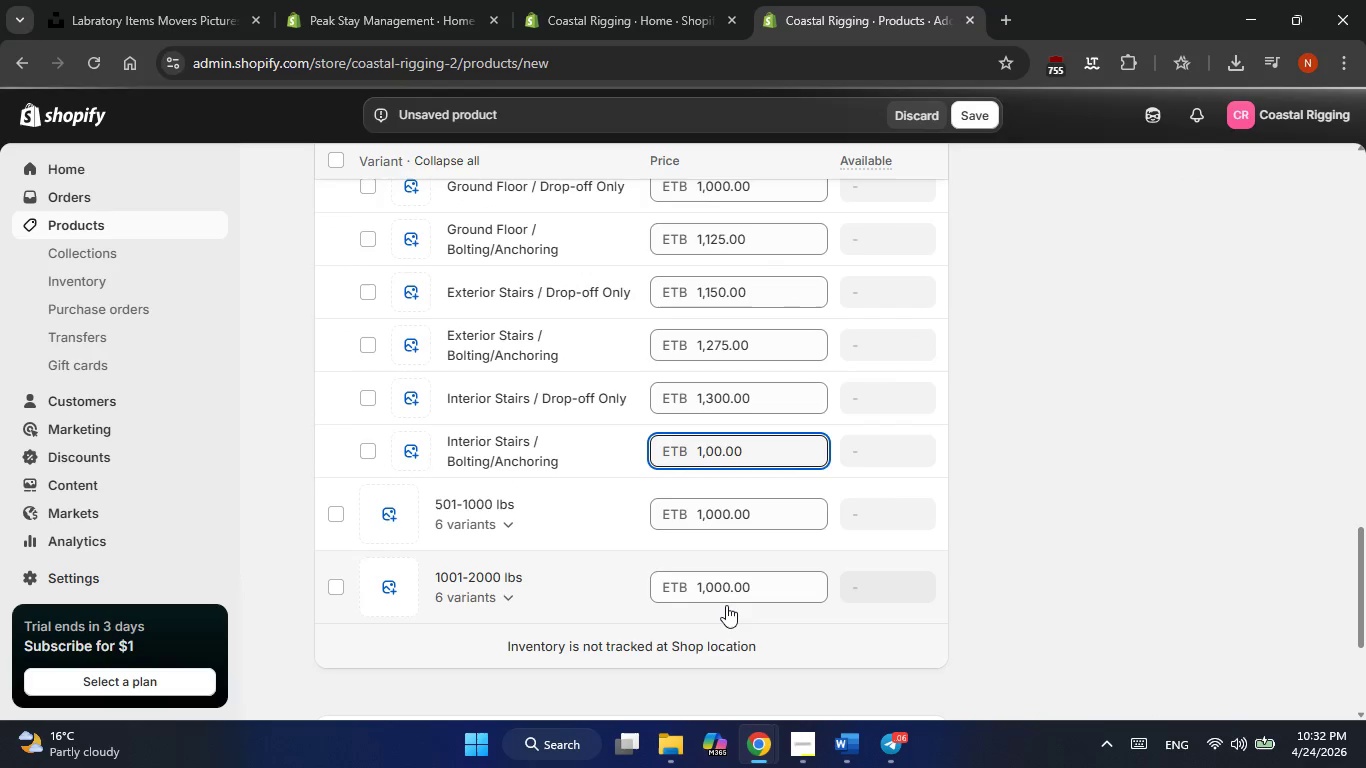 
key(Backspace)
 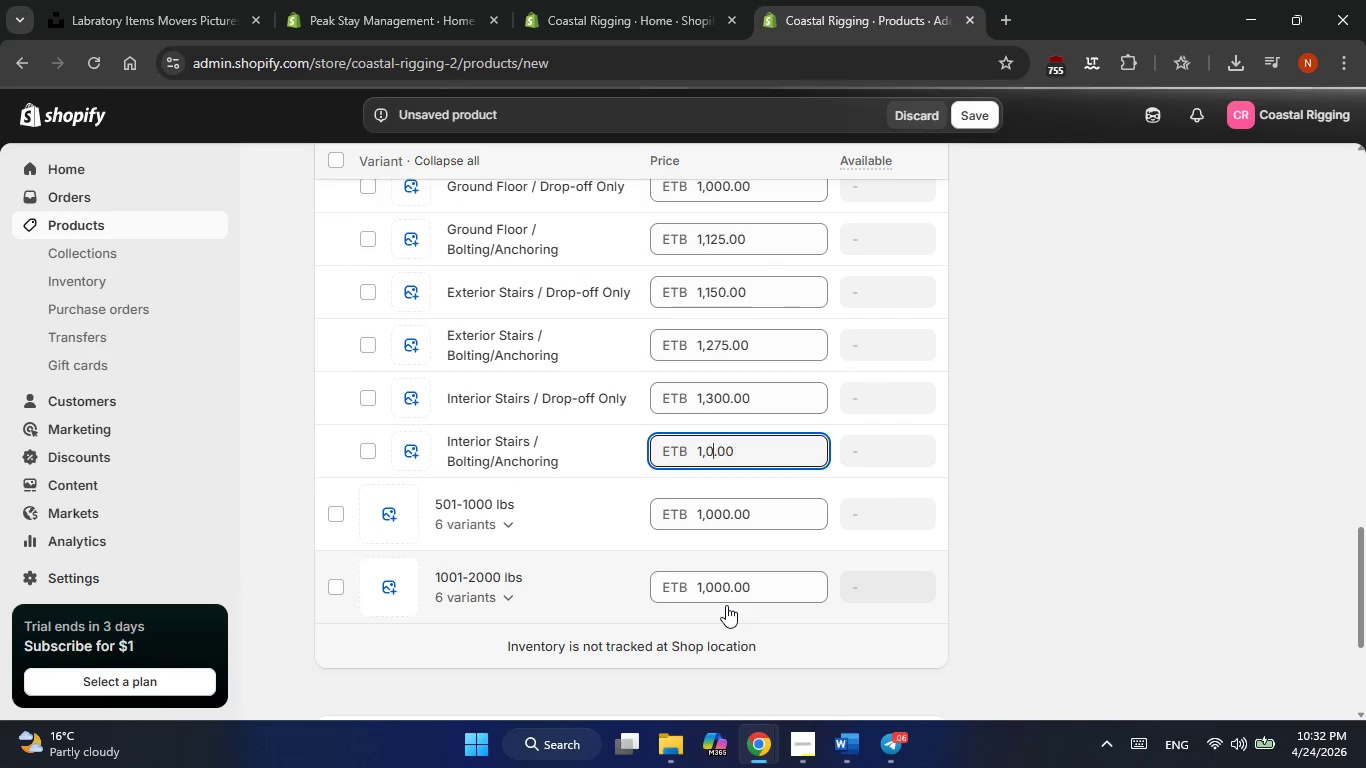 
key(Backspace)
 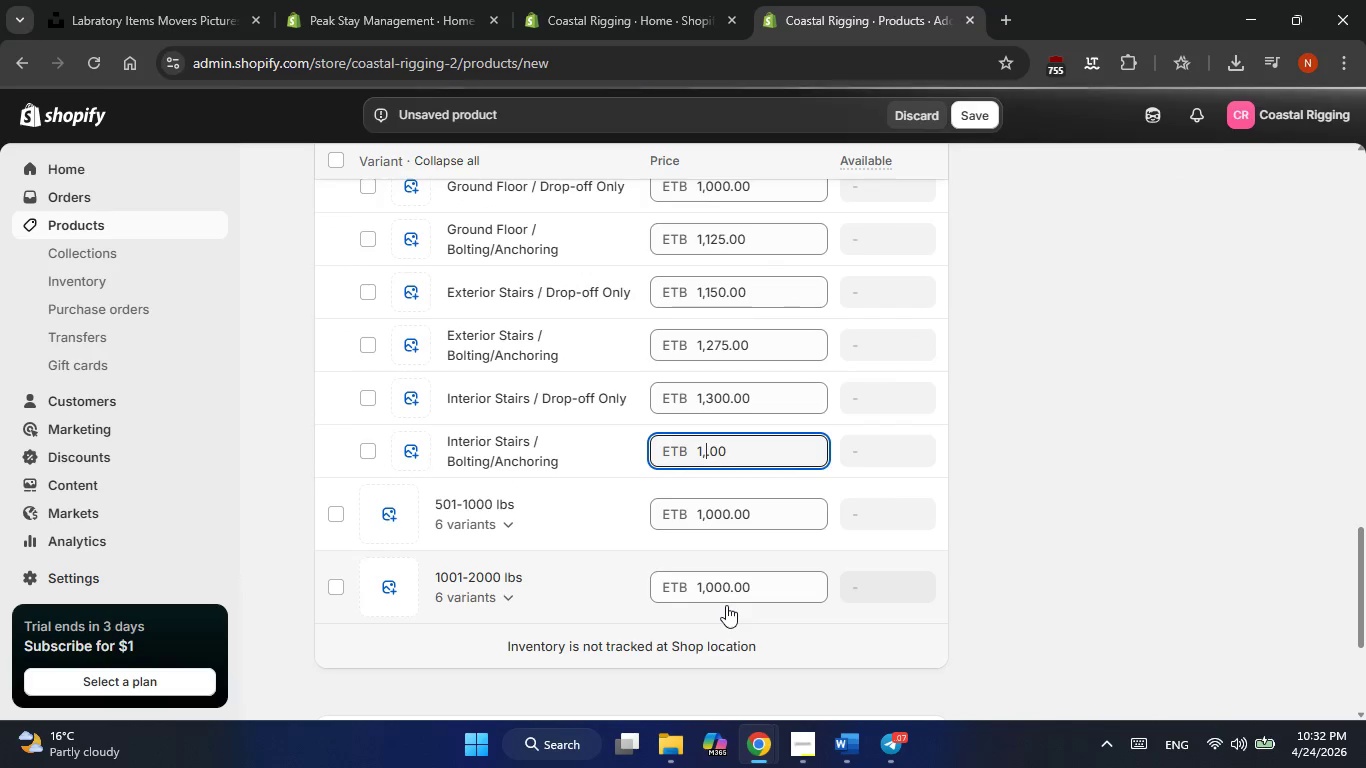 
key(Numpad3)
 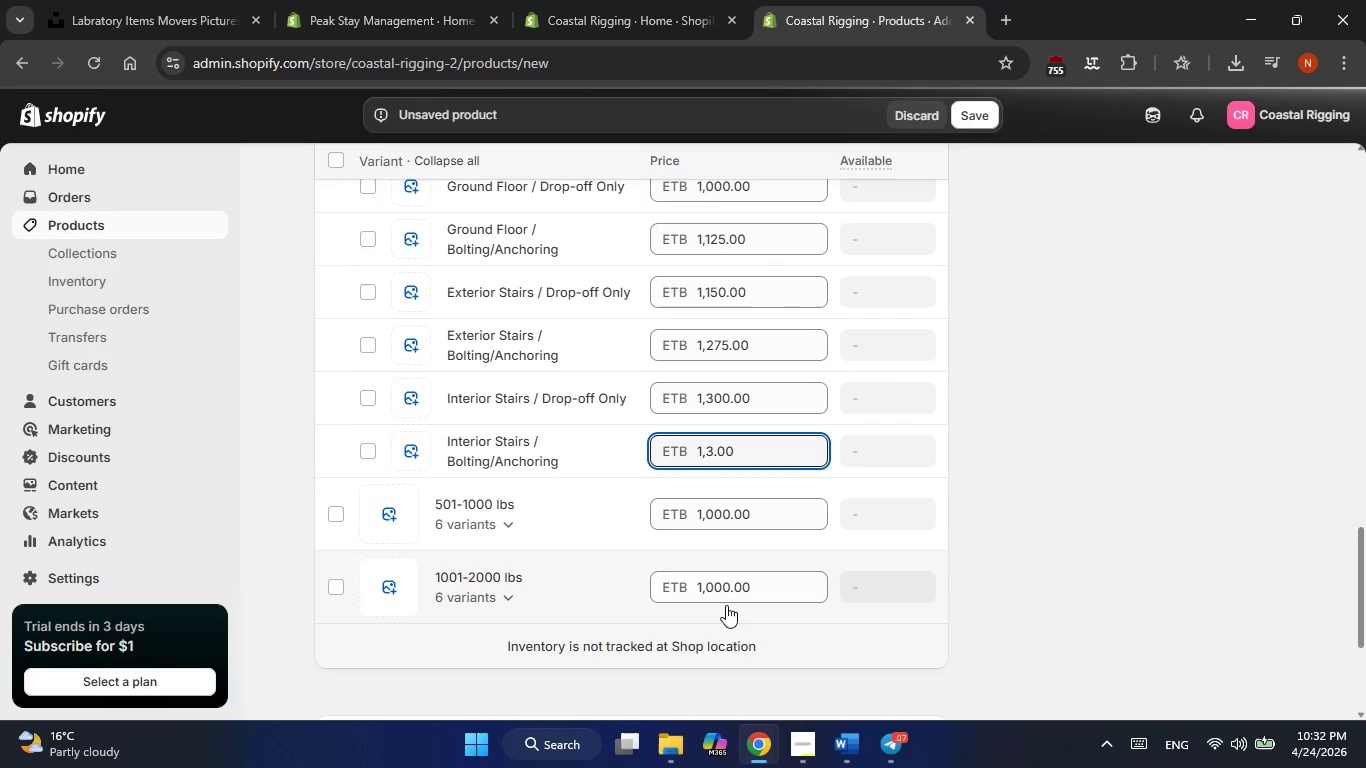 
key(Numpad2)
 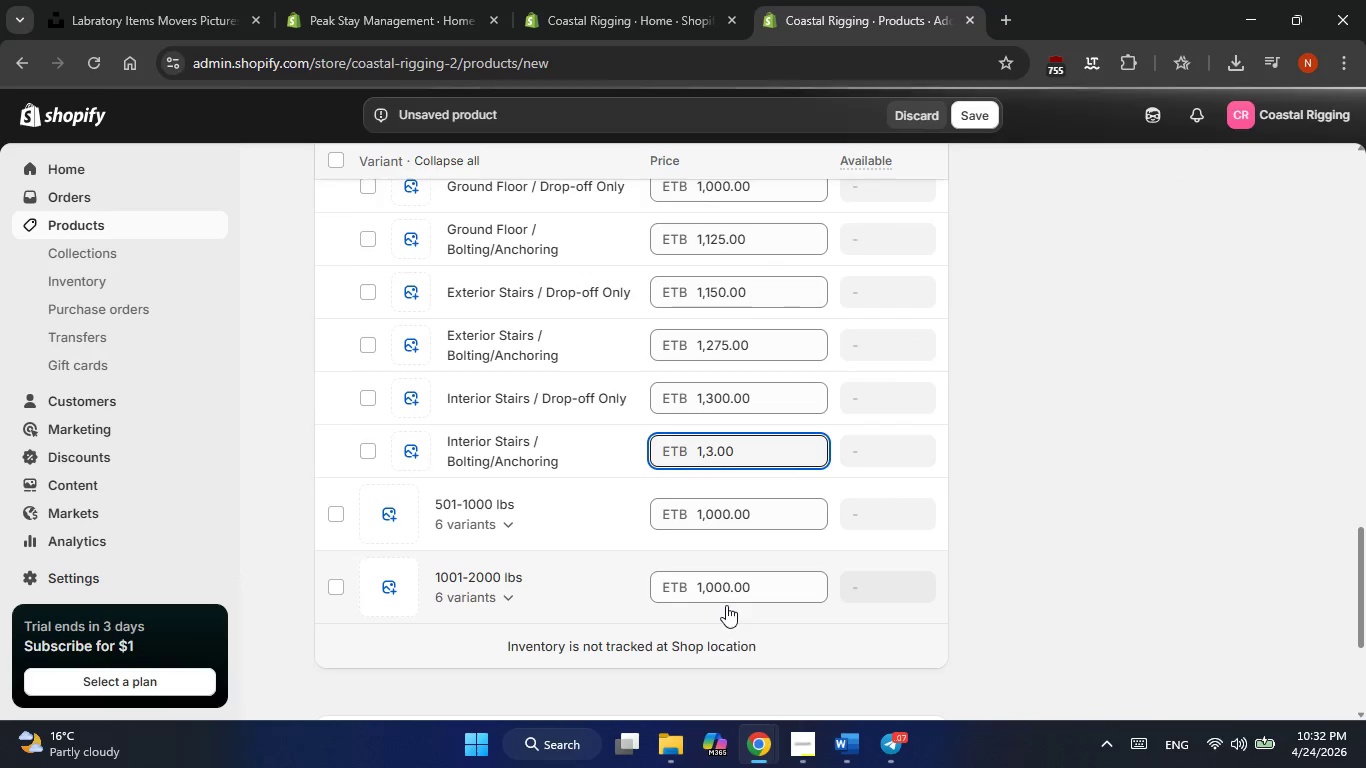 
key(Numpad5)
 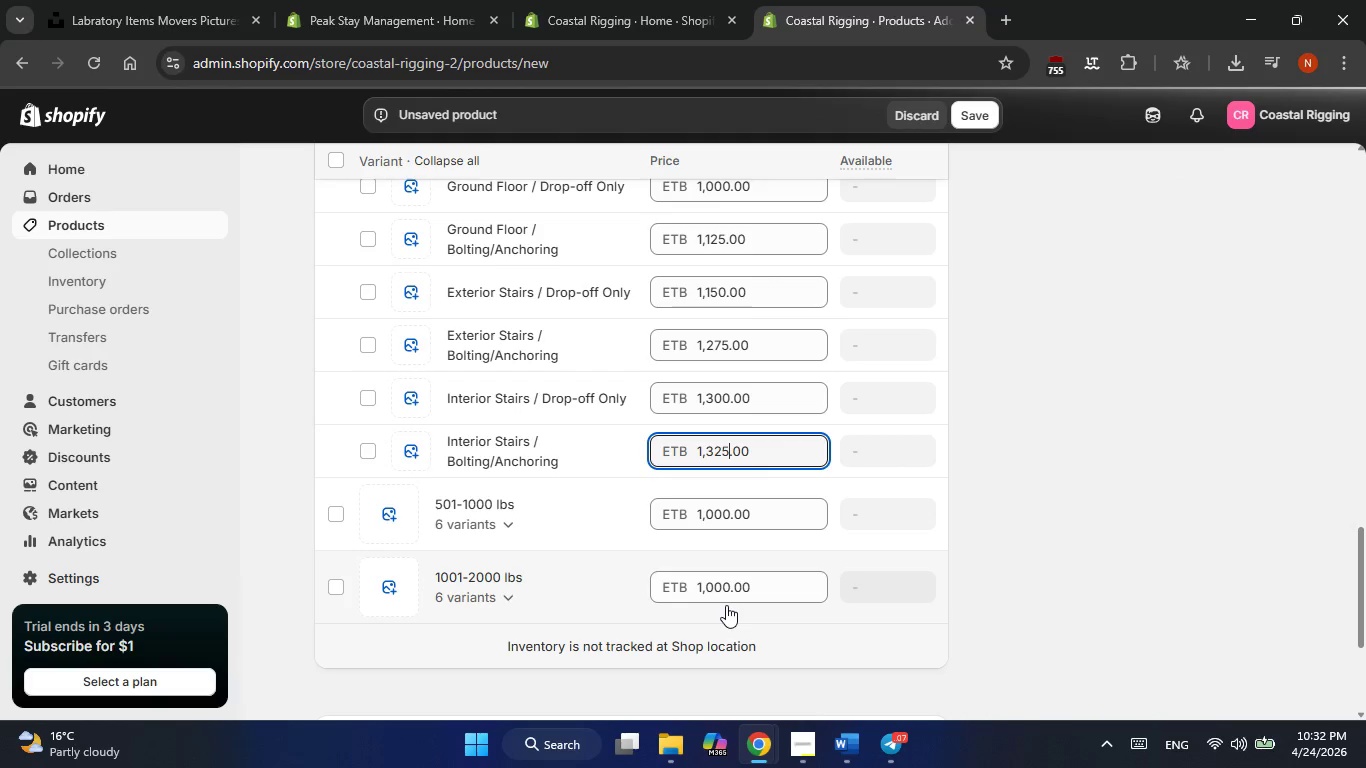 
key(PlayPause)
 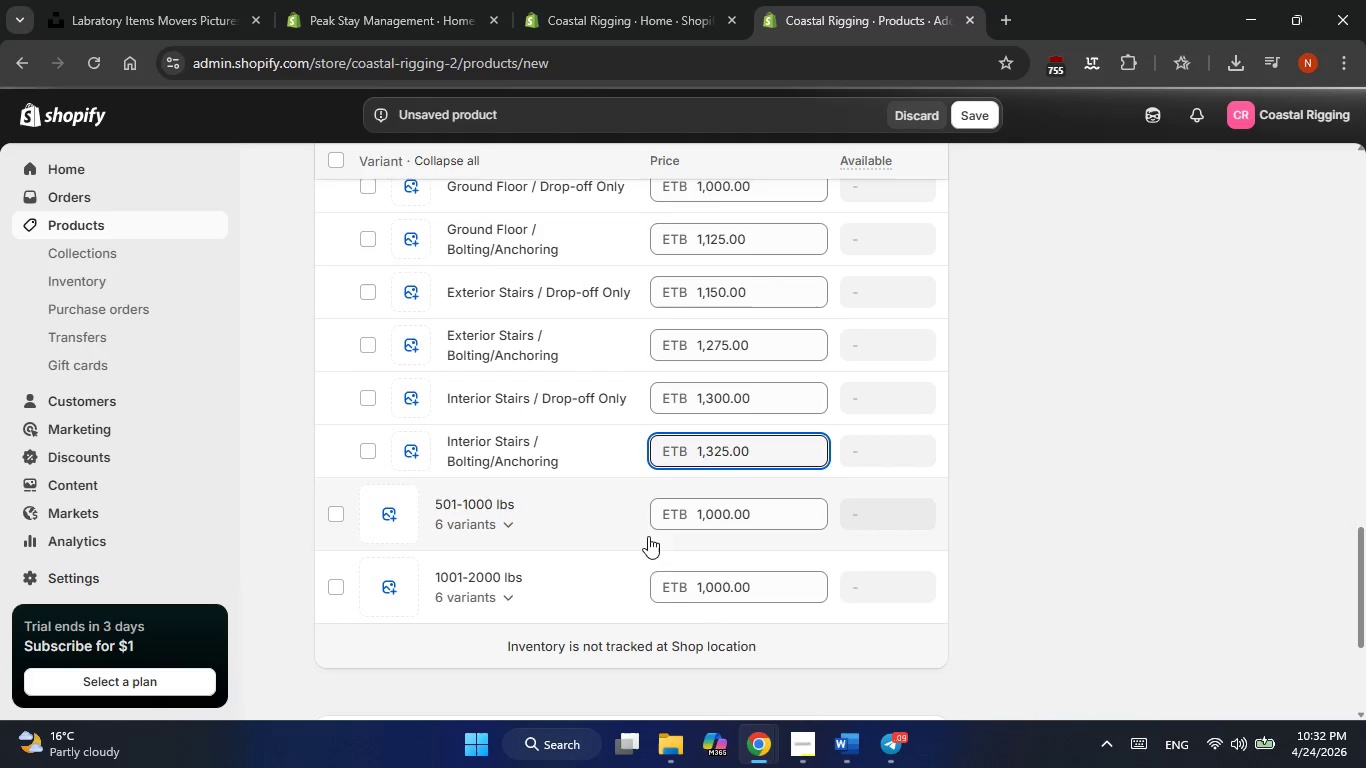 
wait(7.06)
 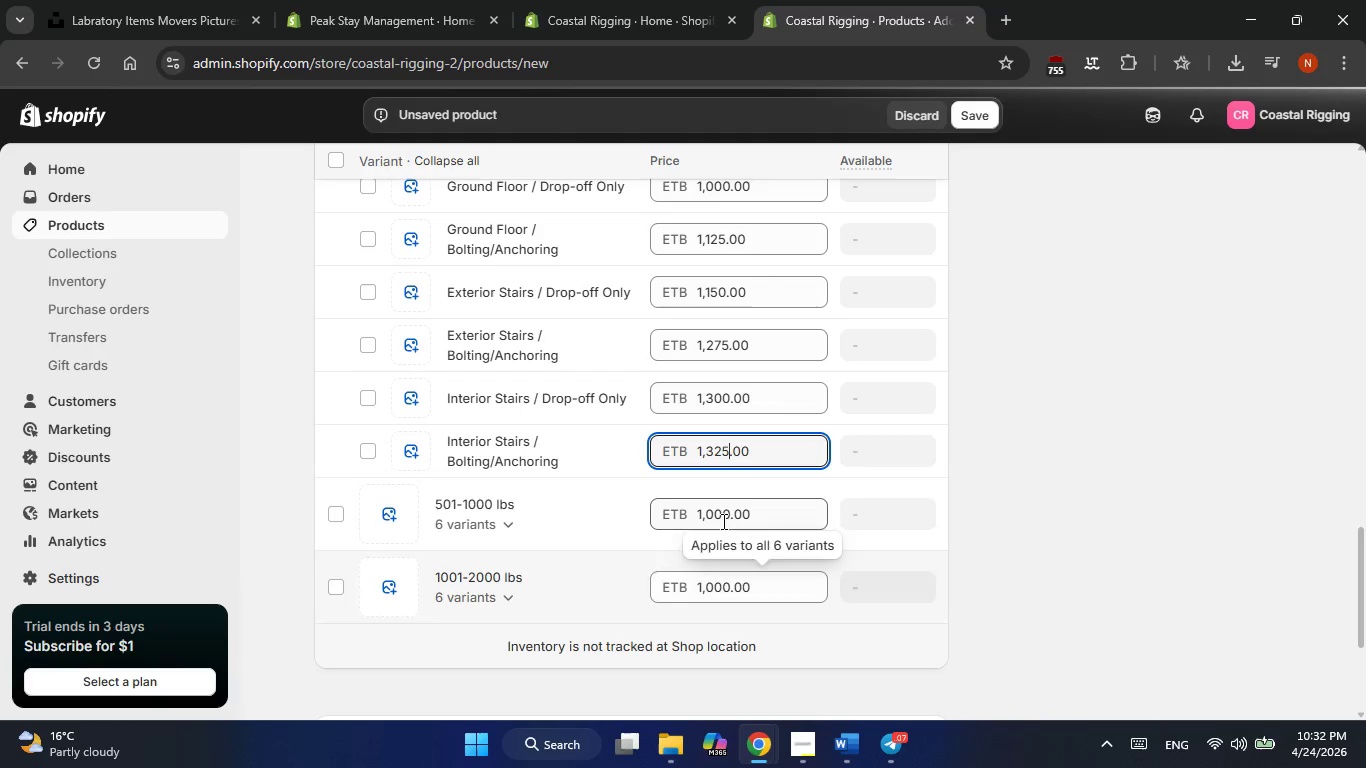 
left_click([558, 437])
 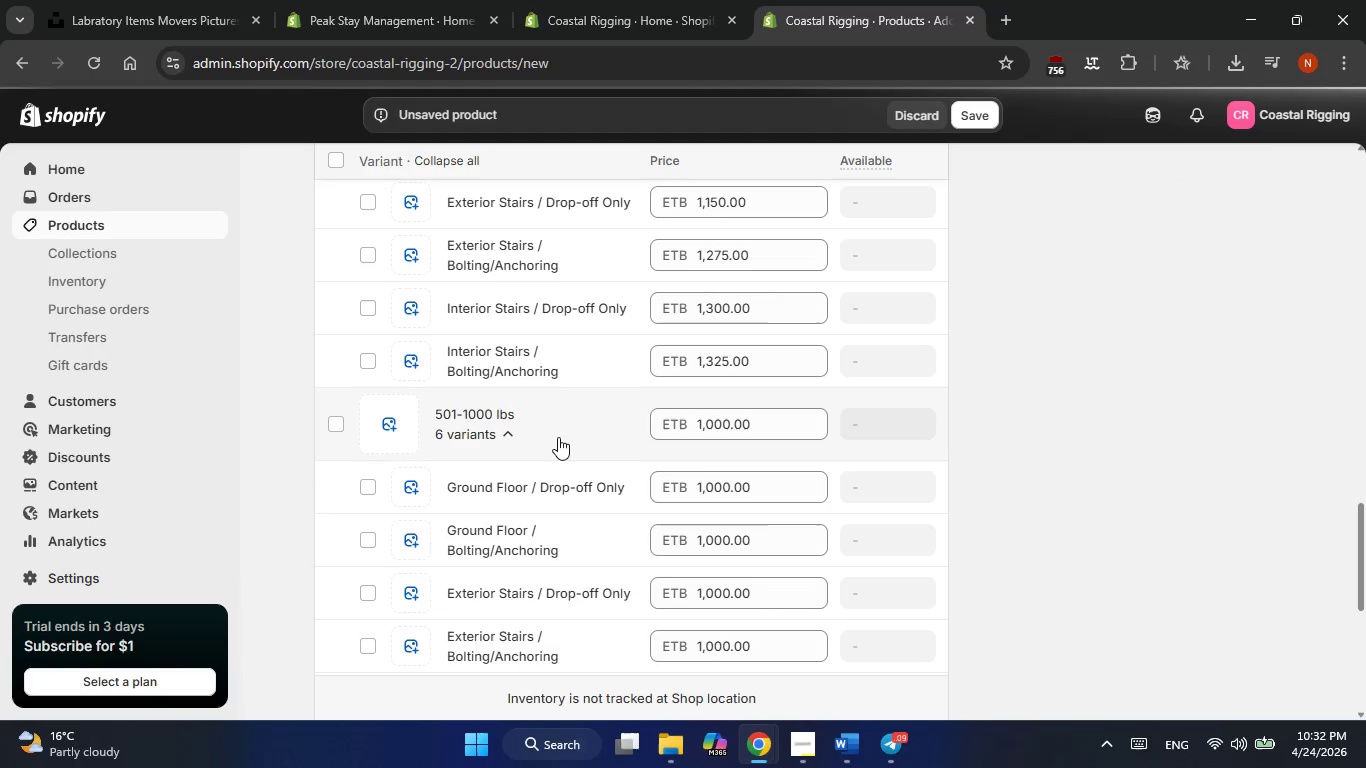 
wait(5.64)
 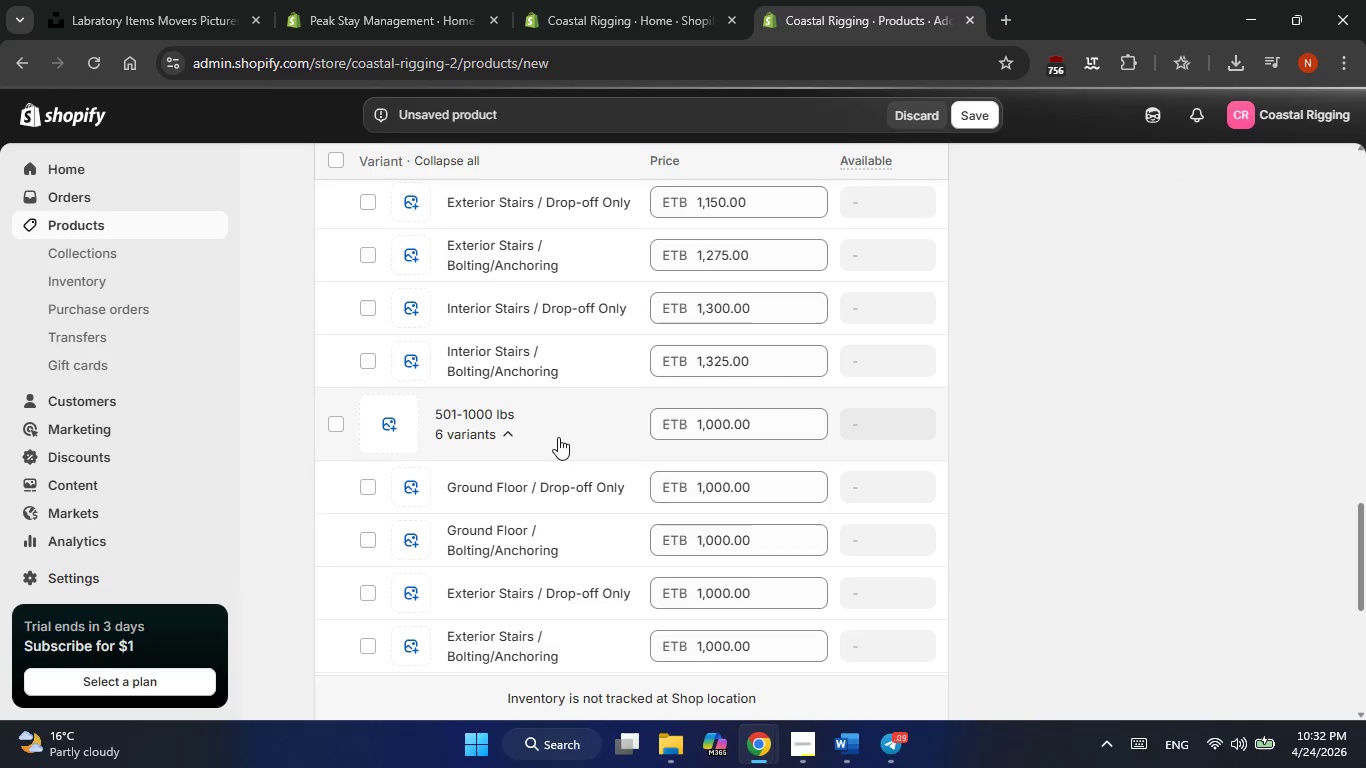 
left_click([799, 757])